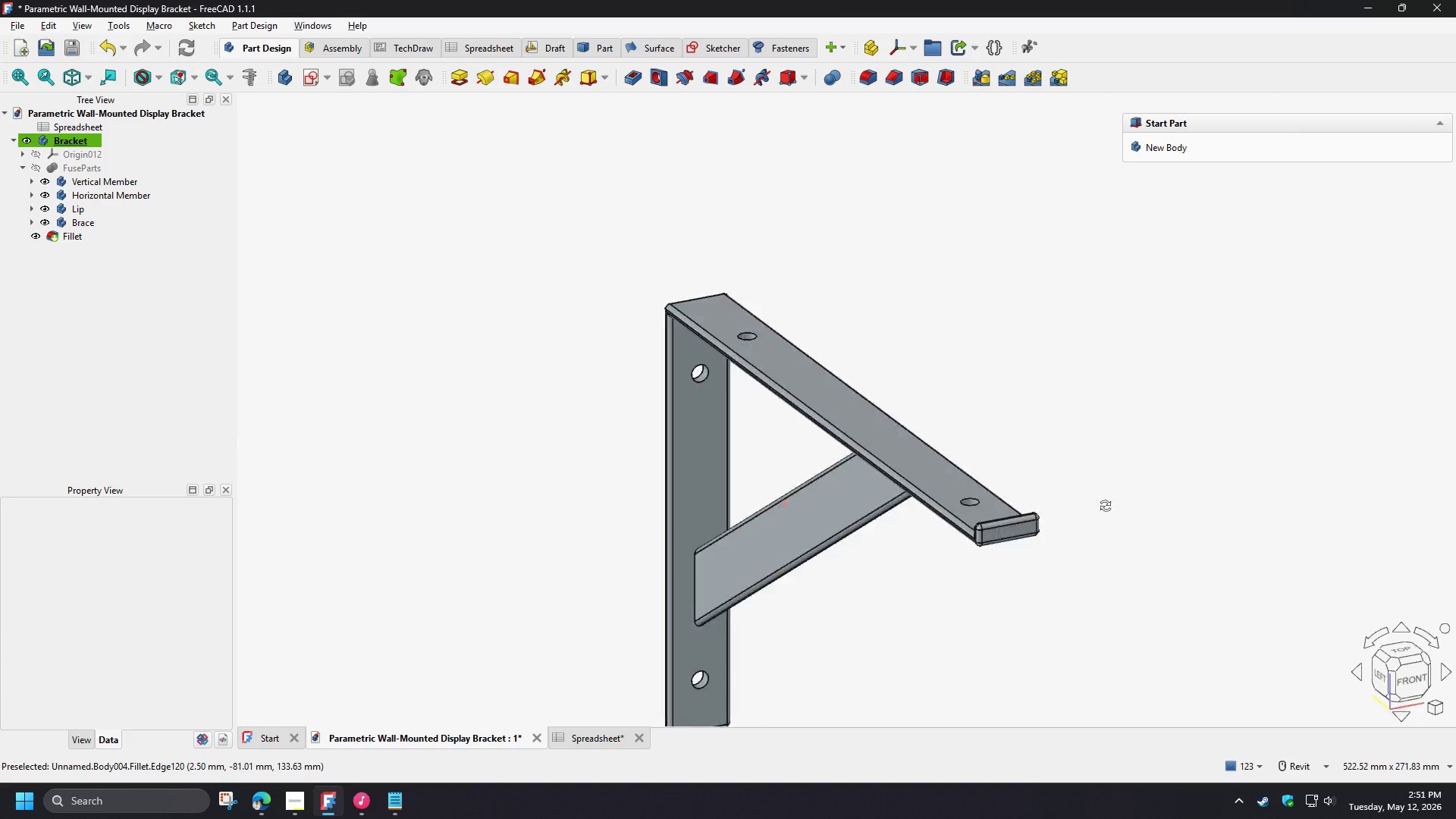 
hold_key(key=ShiftLeft, duration=1.52)
 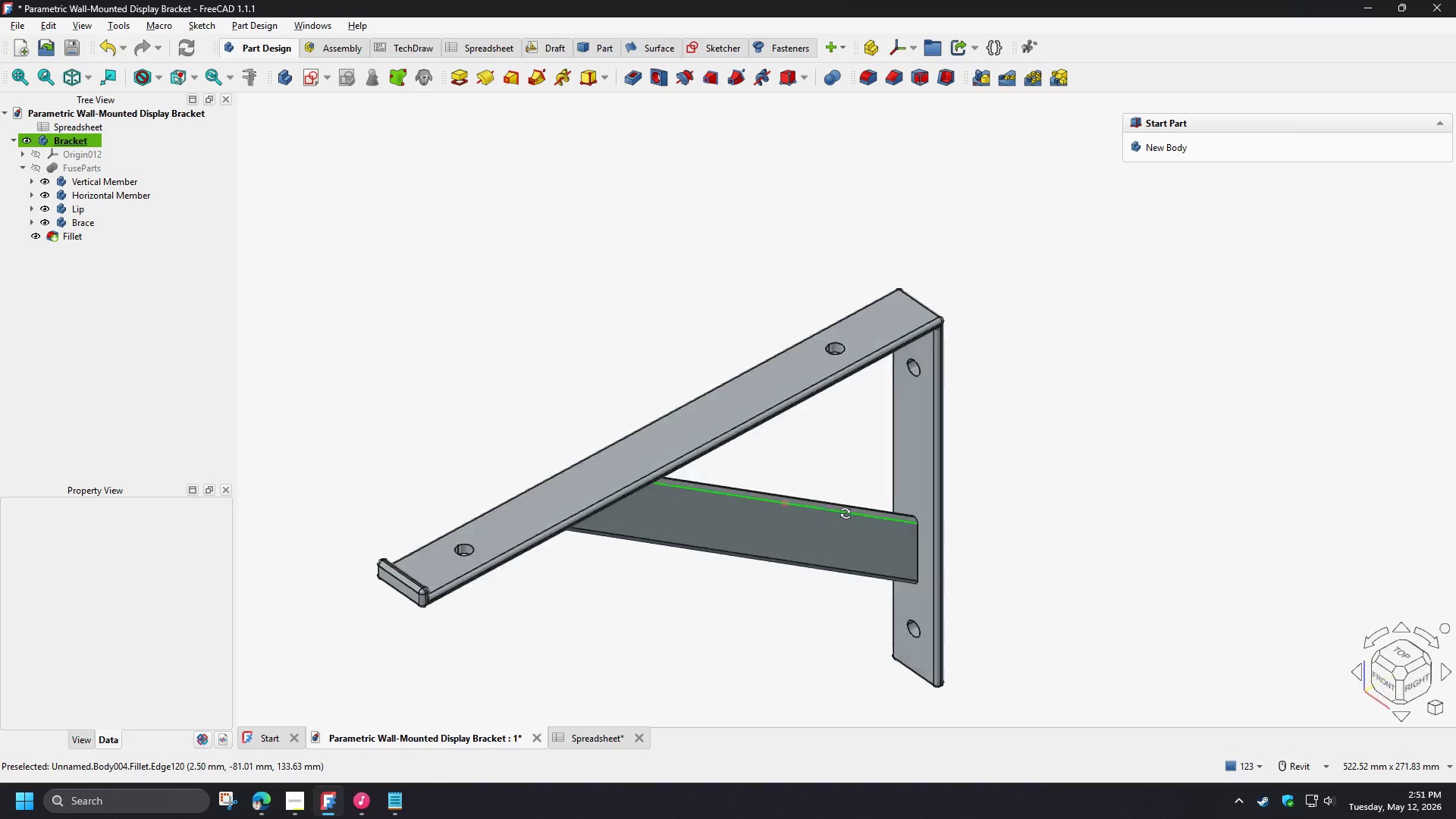 
hold_key(key=ShiftLeft, duration=1.52)
 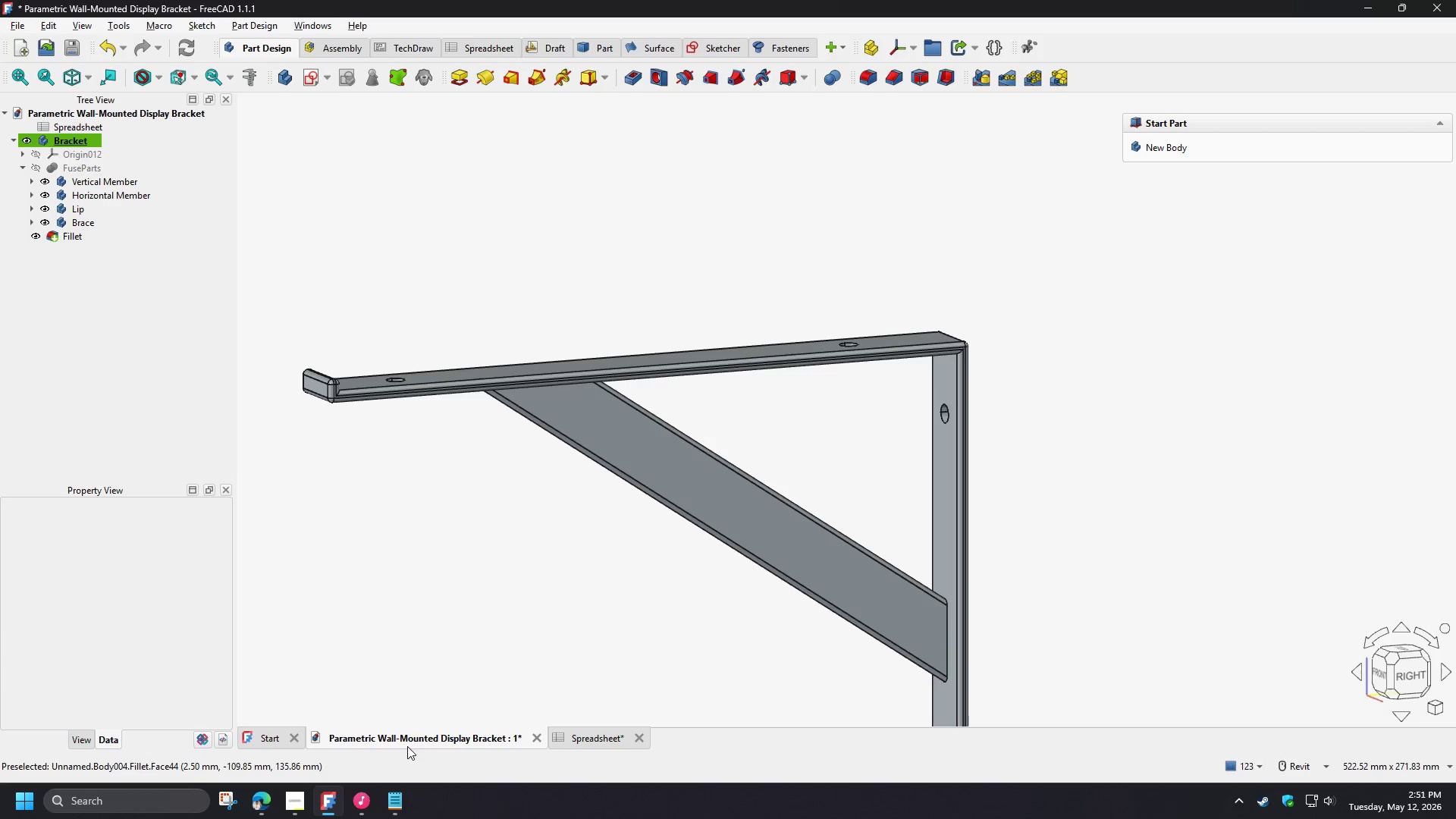 
hold_key(key=ShiftLeft, duration=0.36)
 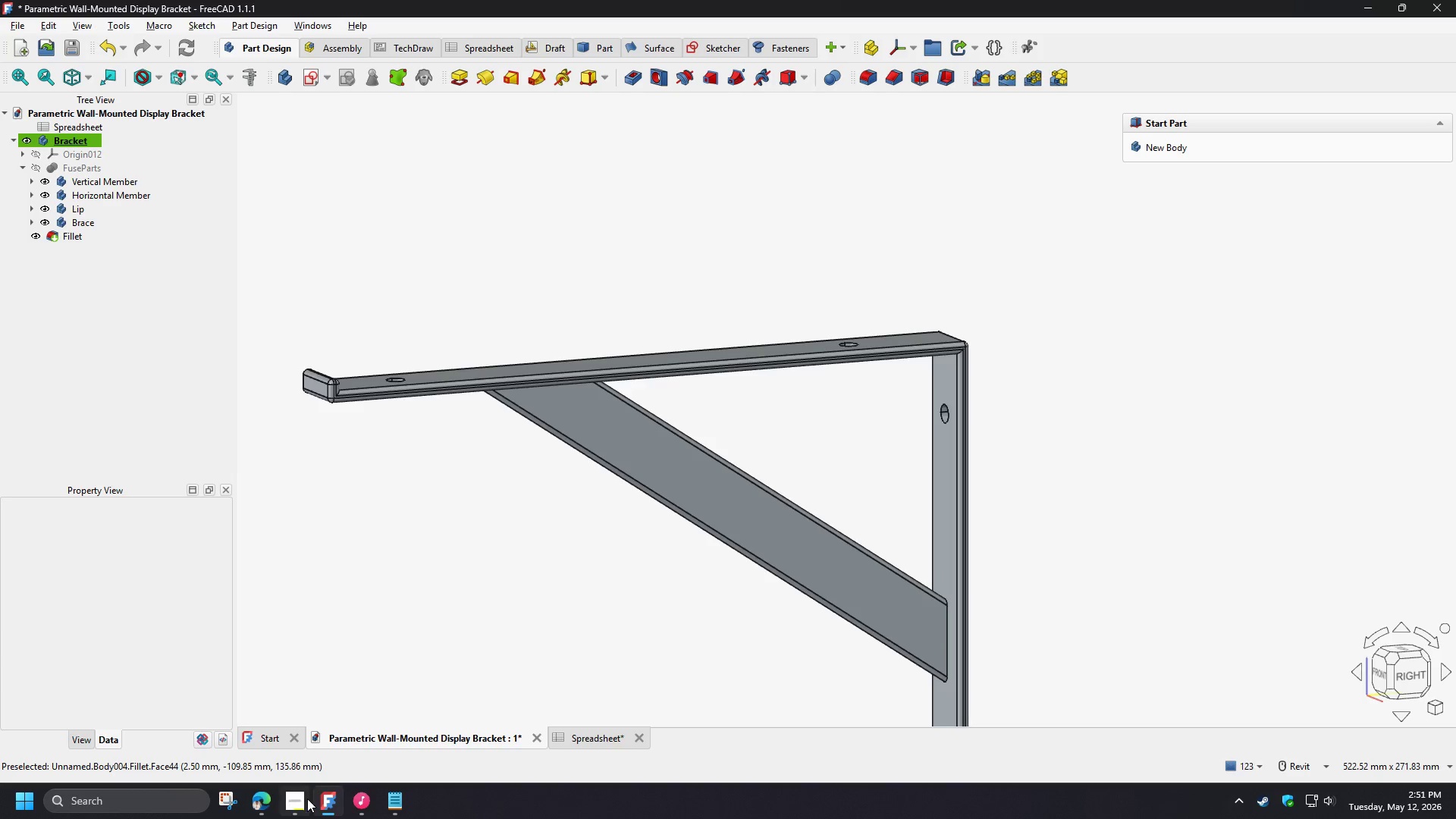 
left_click([305, 799])